 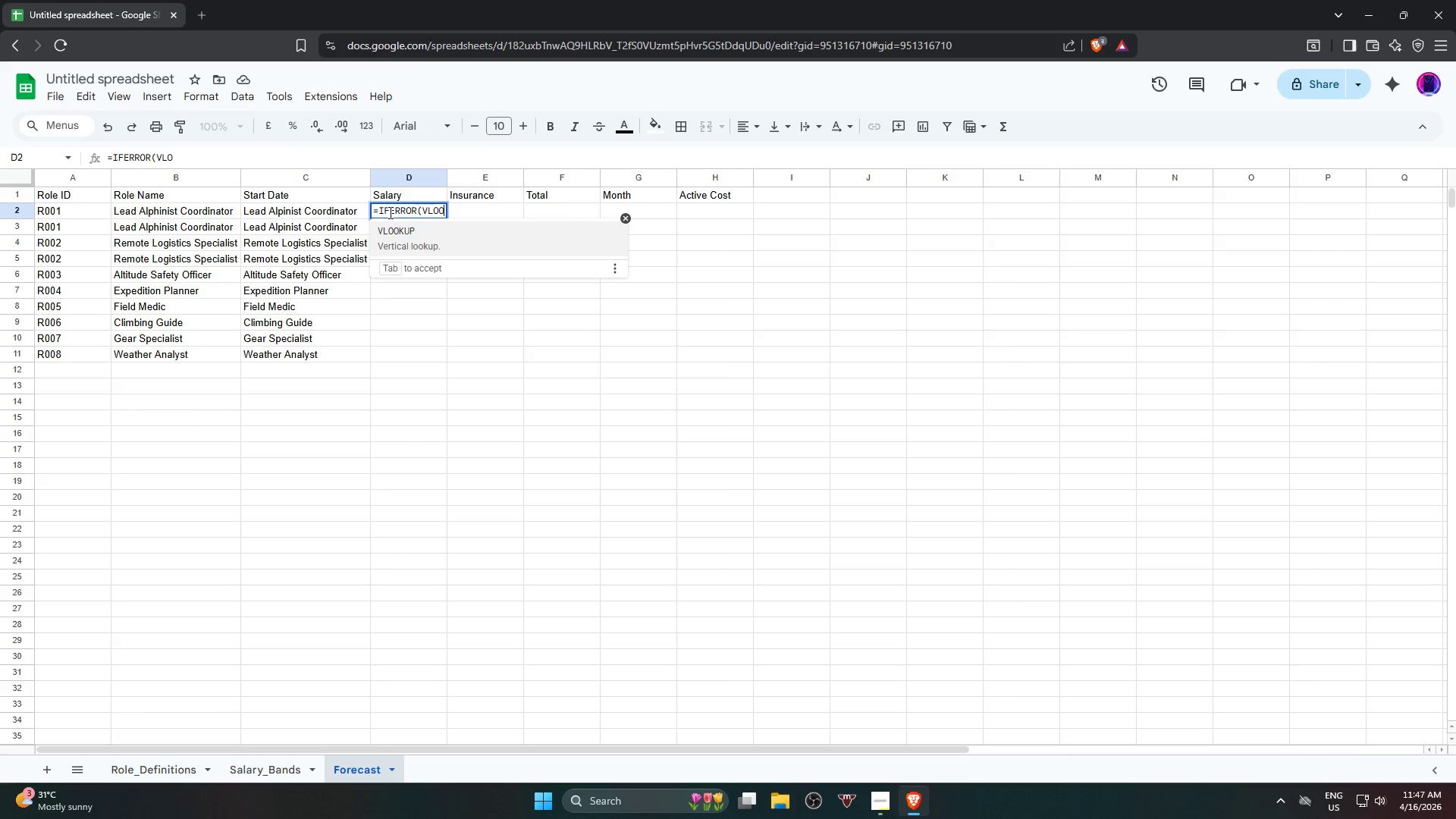 
hold_key(key=ShiftRight, duration=0.52)
 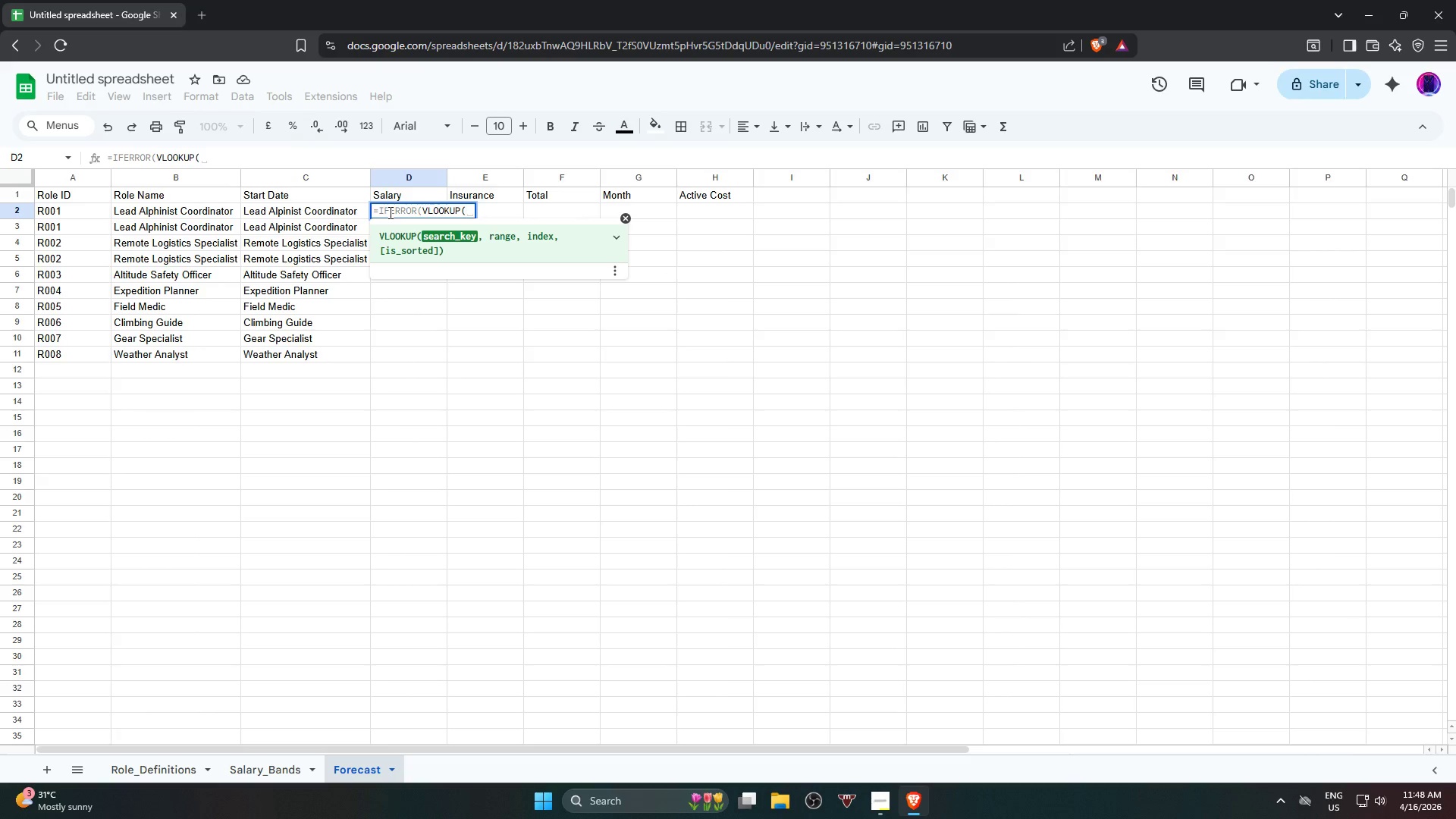 
type(VLOOKUP()
 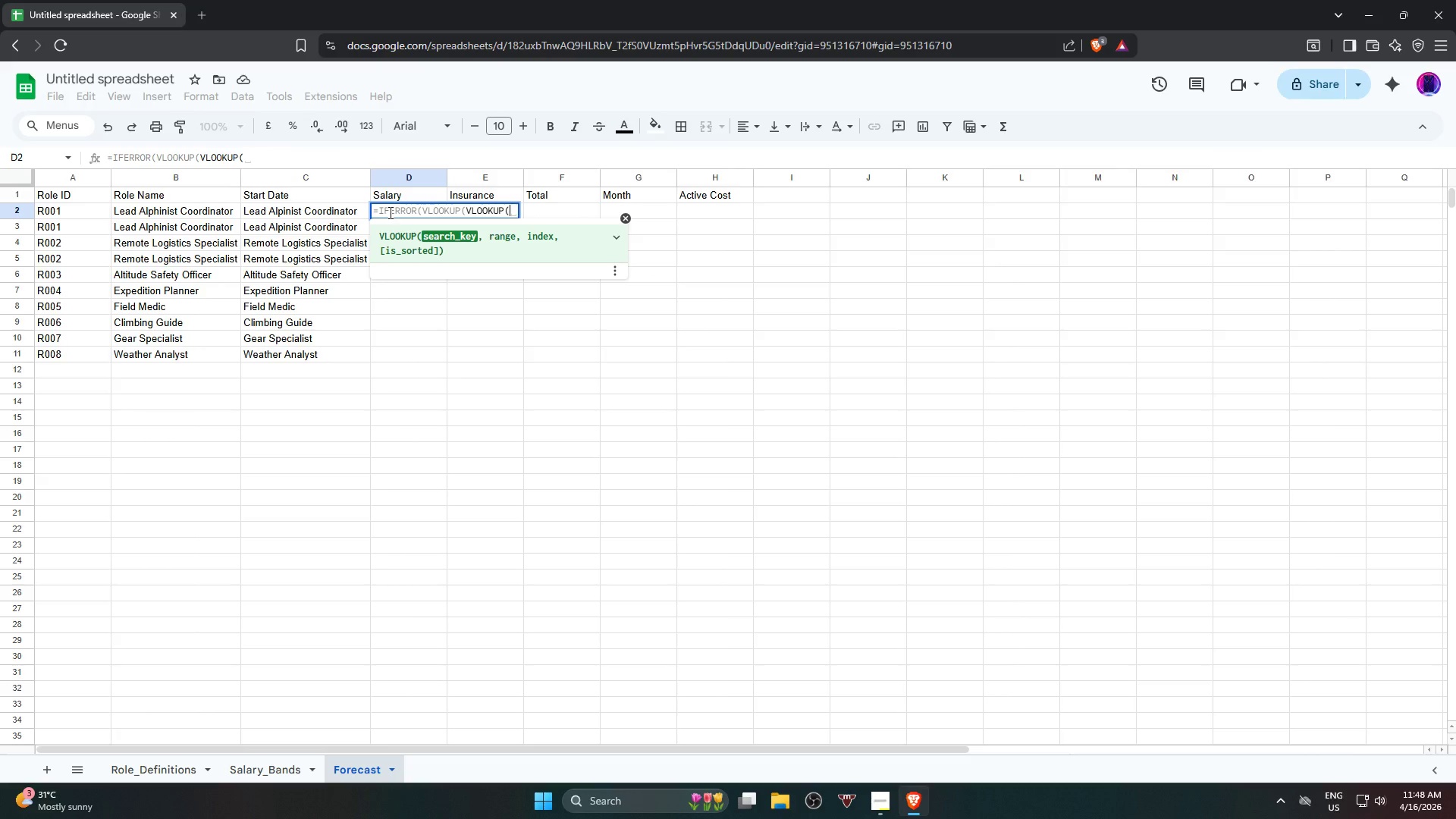 
left_click([39, 212])
 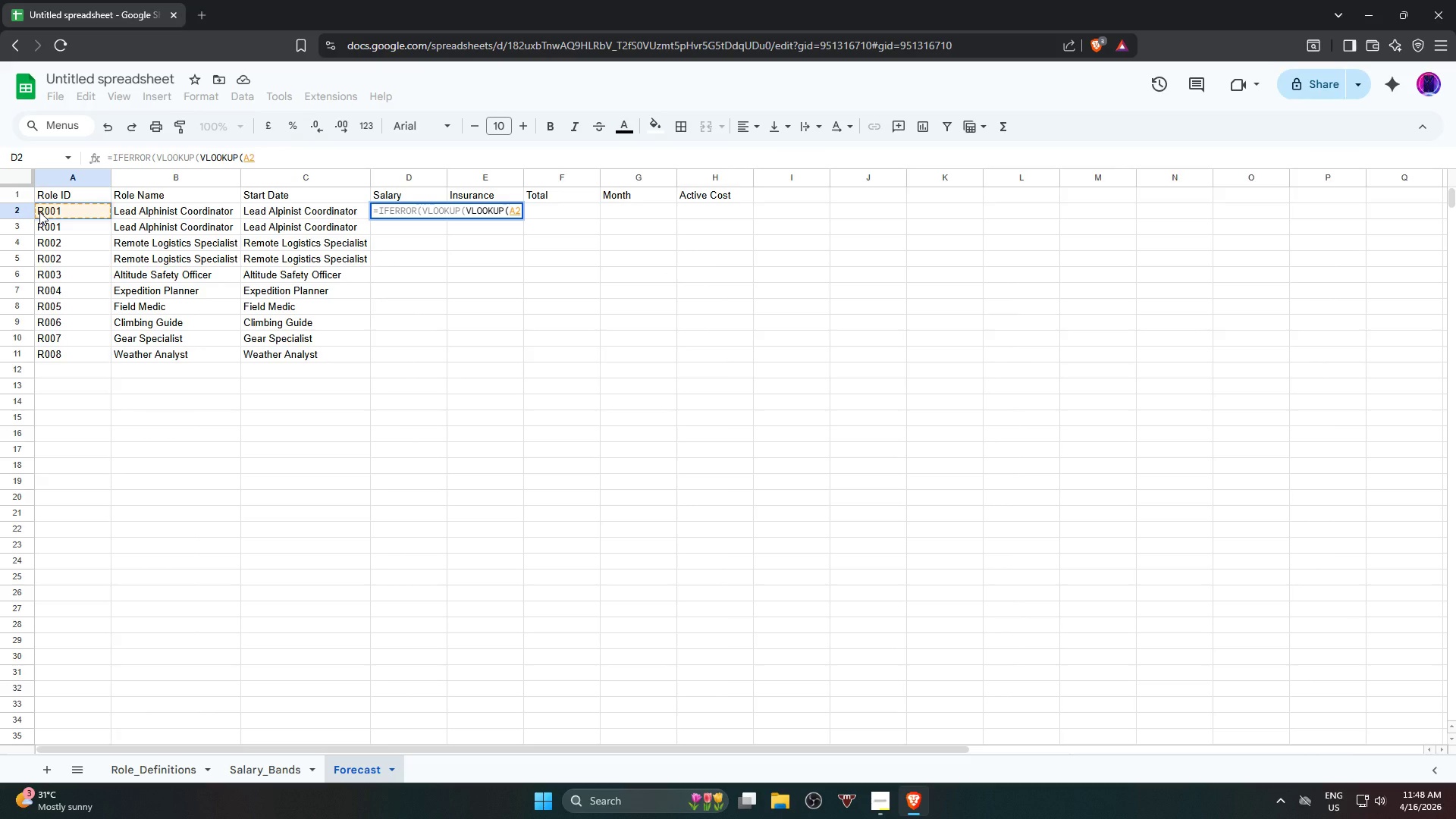 
key(Comma)
 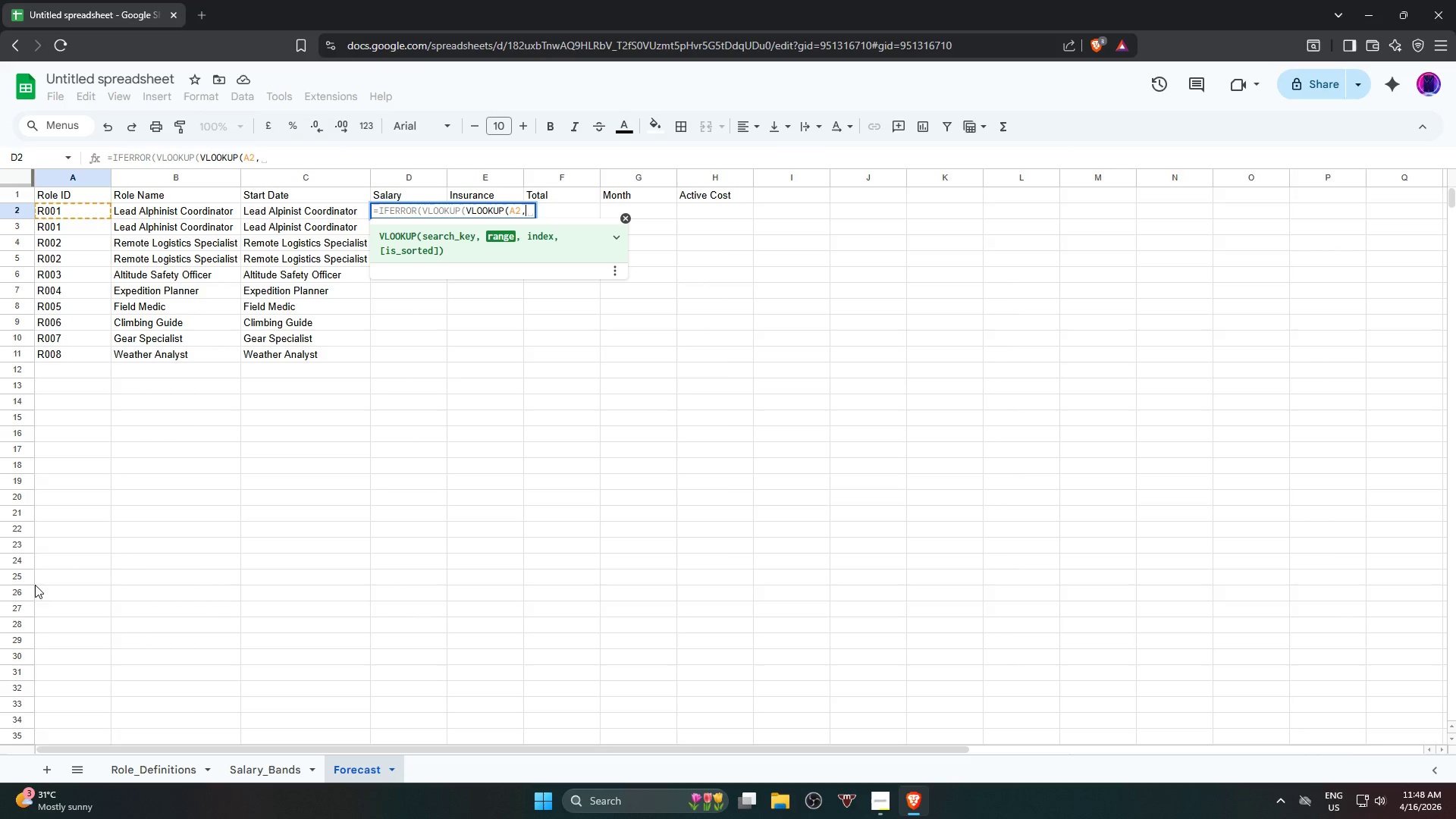 
left_click([137, 777])
 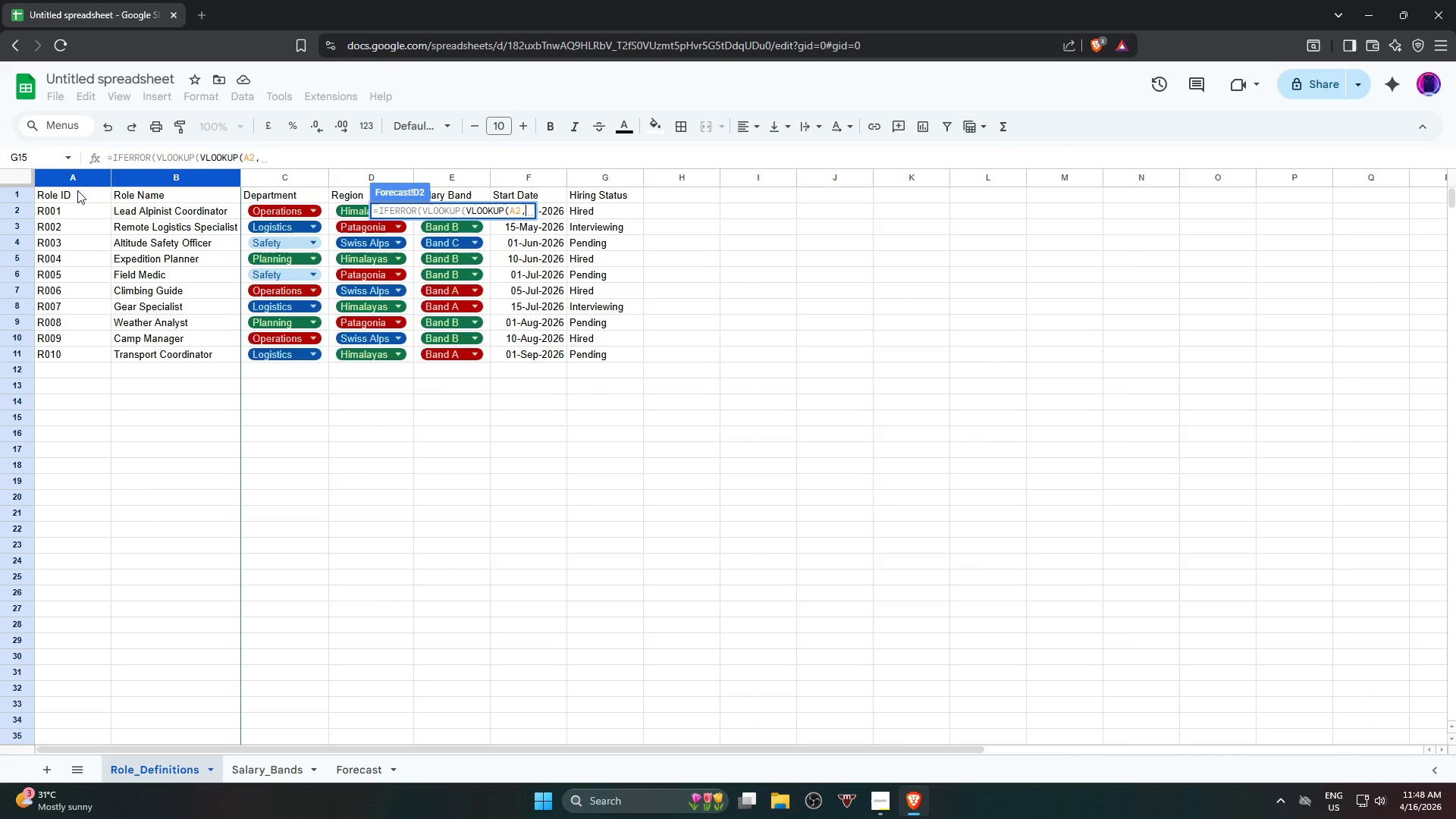 
left_click_drag(start_coordinate=[83, 174], to_coordinate=[453, 176])
 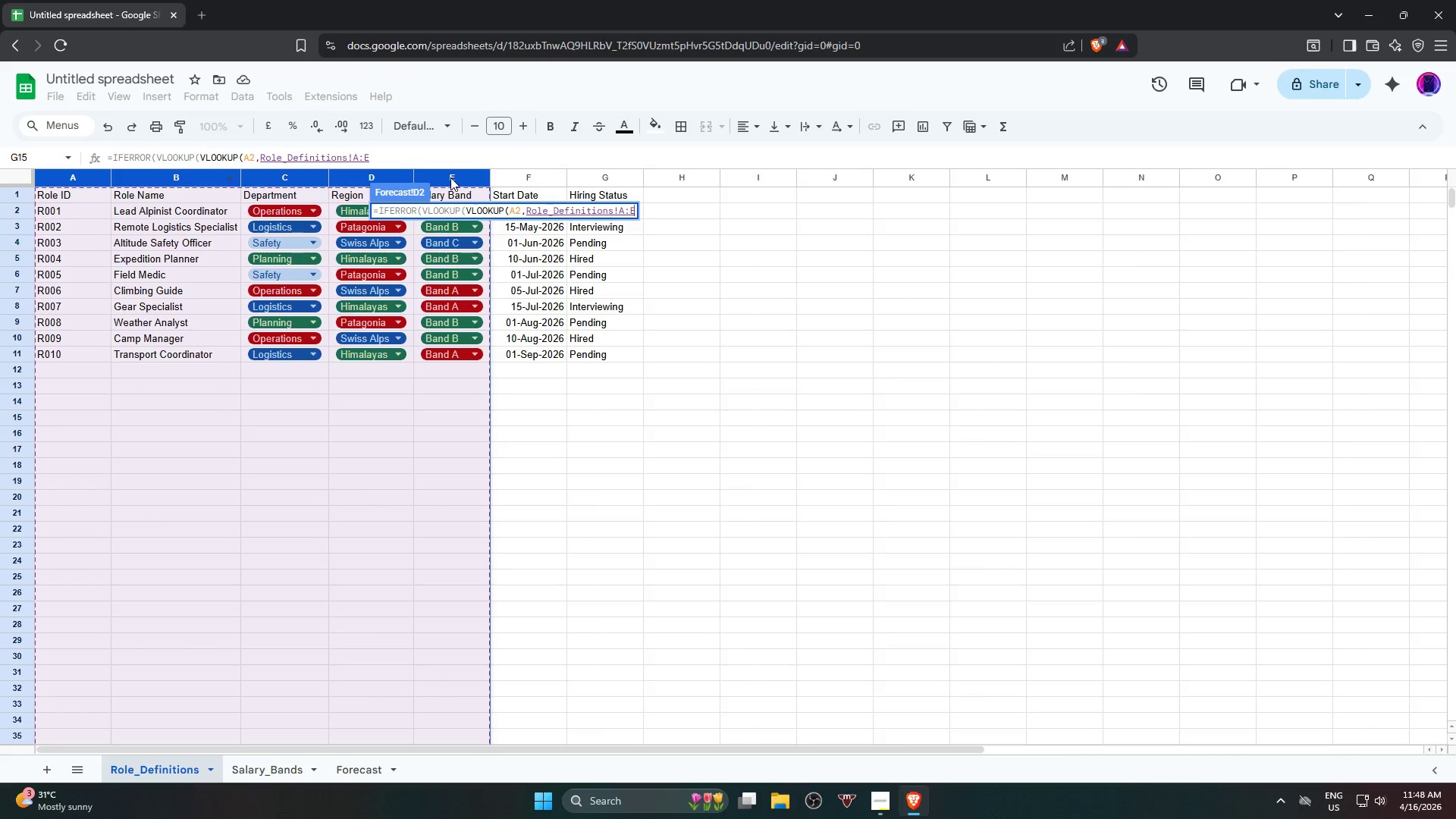 
key(Comma)
 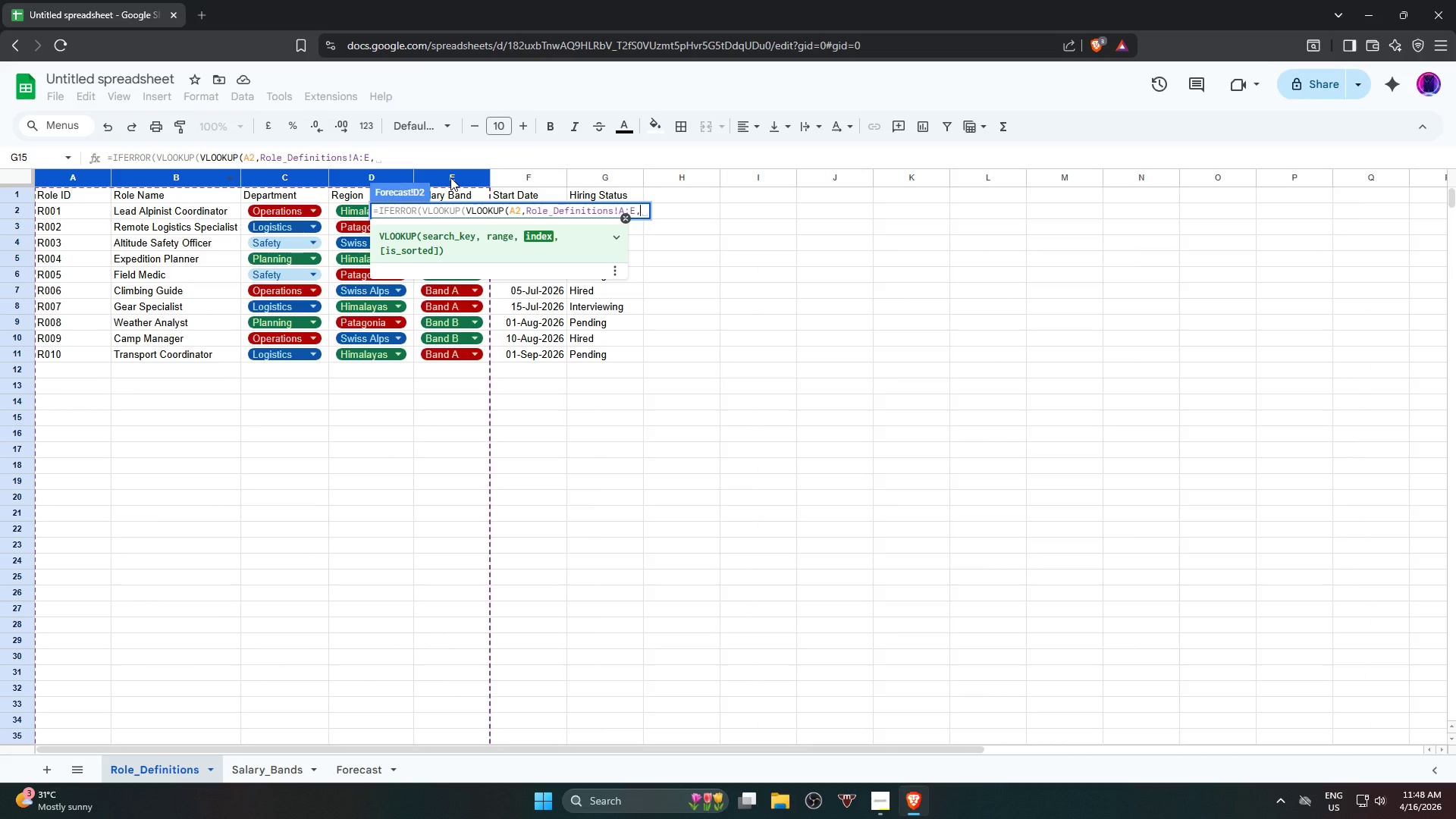 
key(5)
 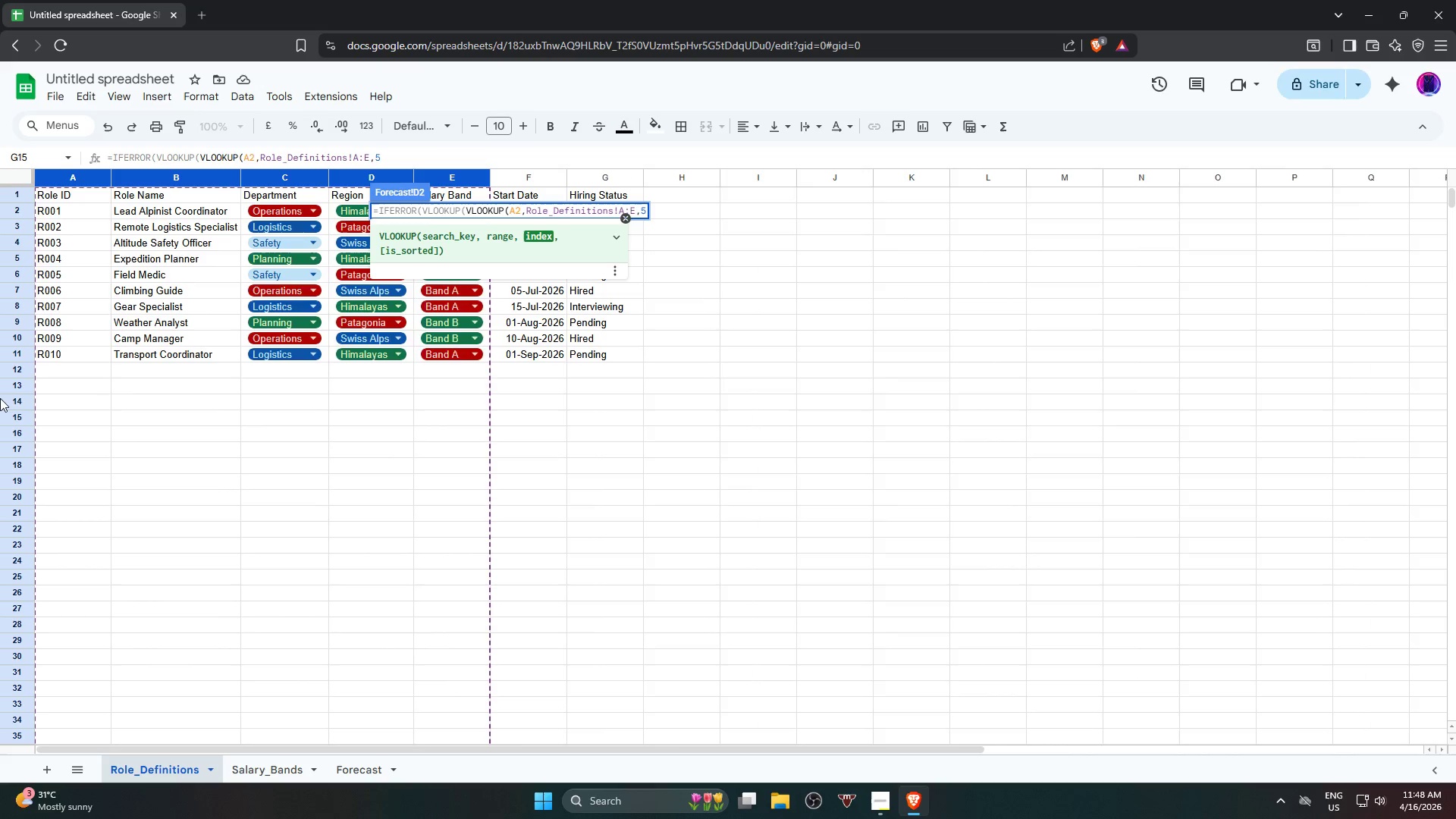 
type(,FALSE),)
 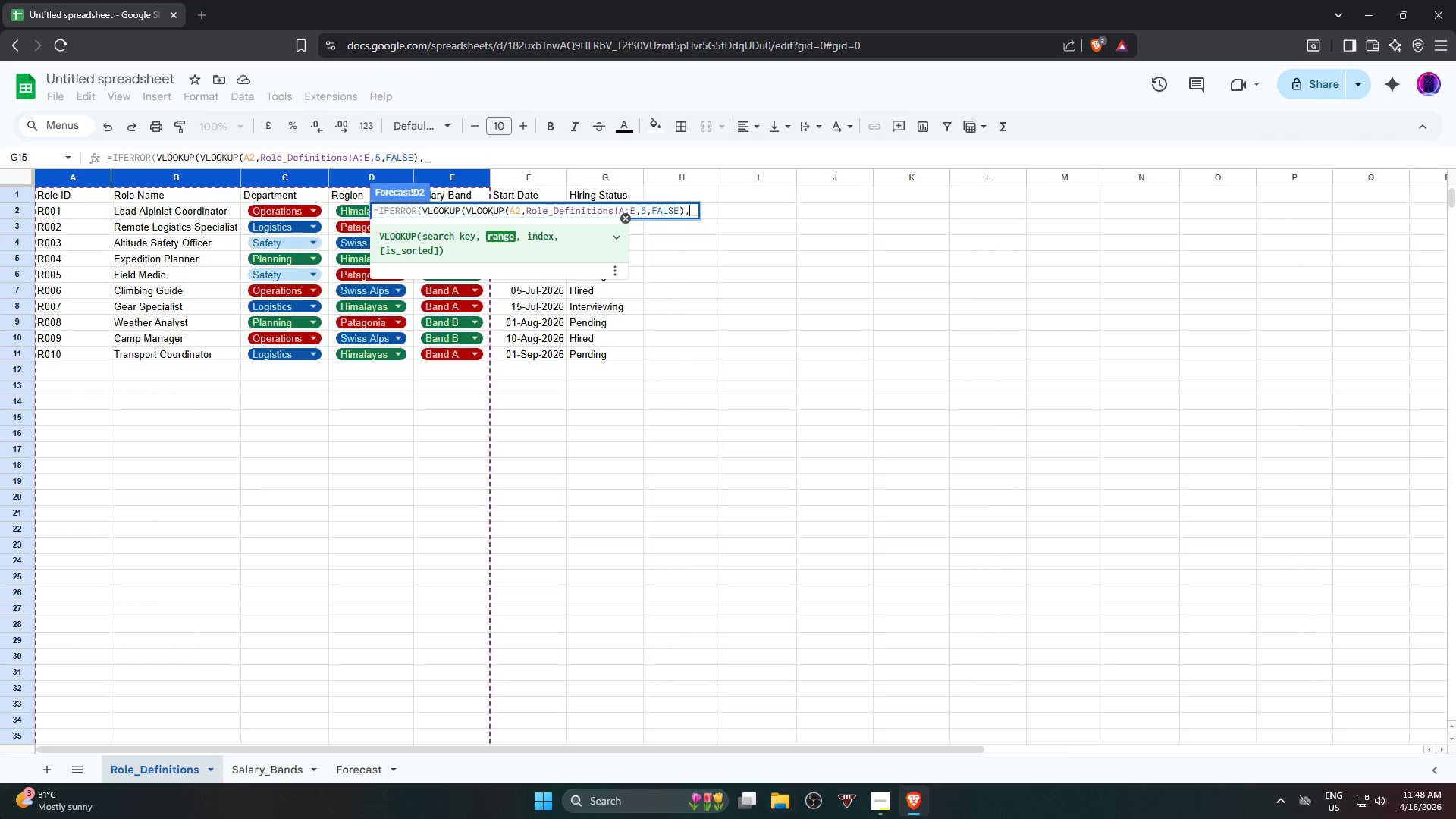 
wait(5.34)
 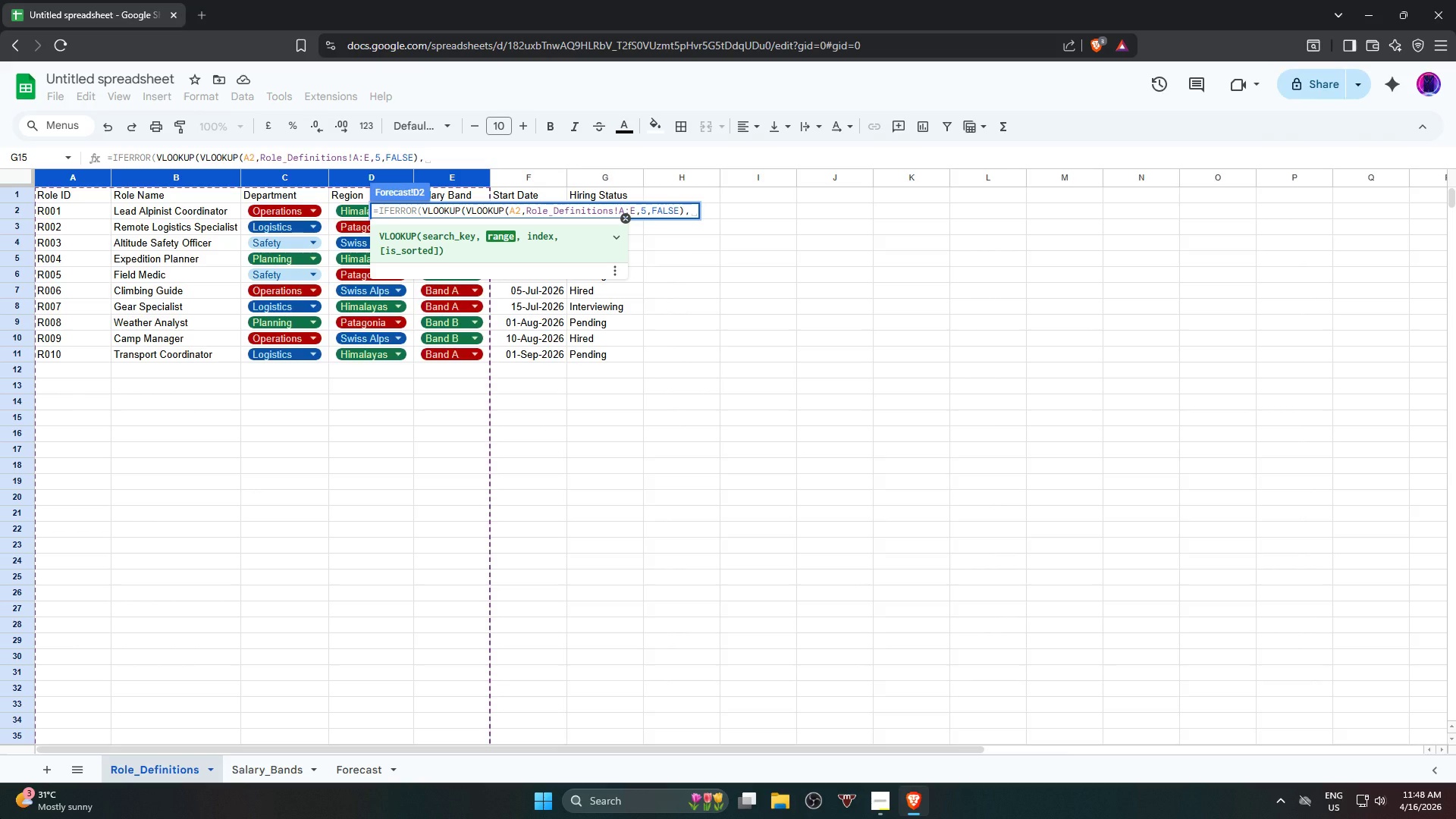 
left_click([272, 780])
 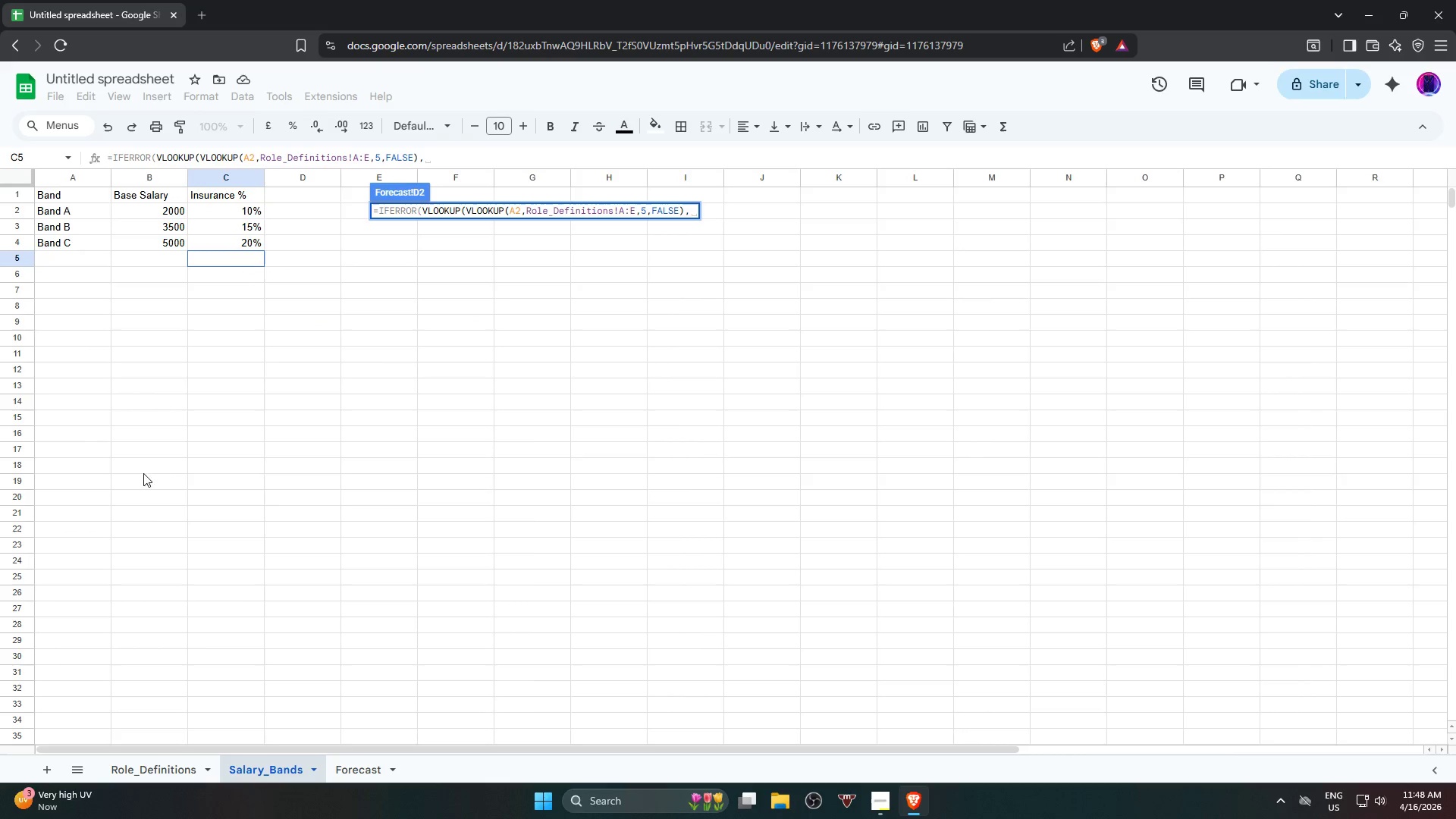 
left_click_drag(start_coordinate=[77, 184], to_coordinate=[124, 181])
 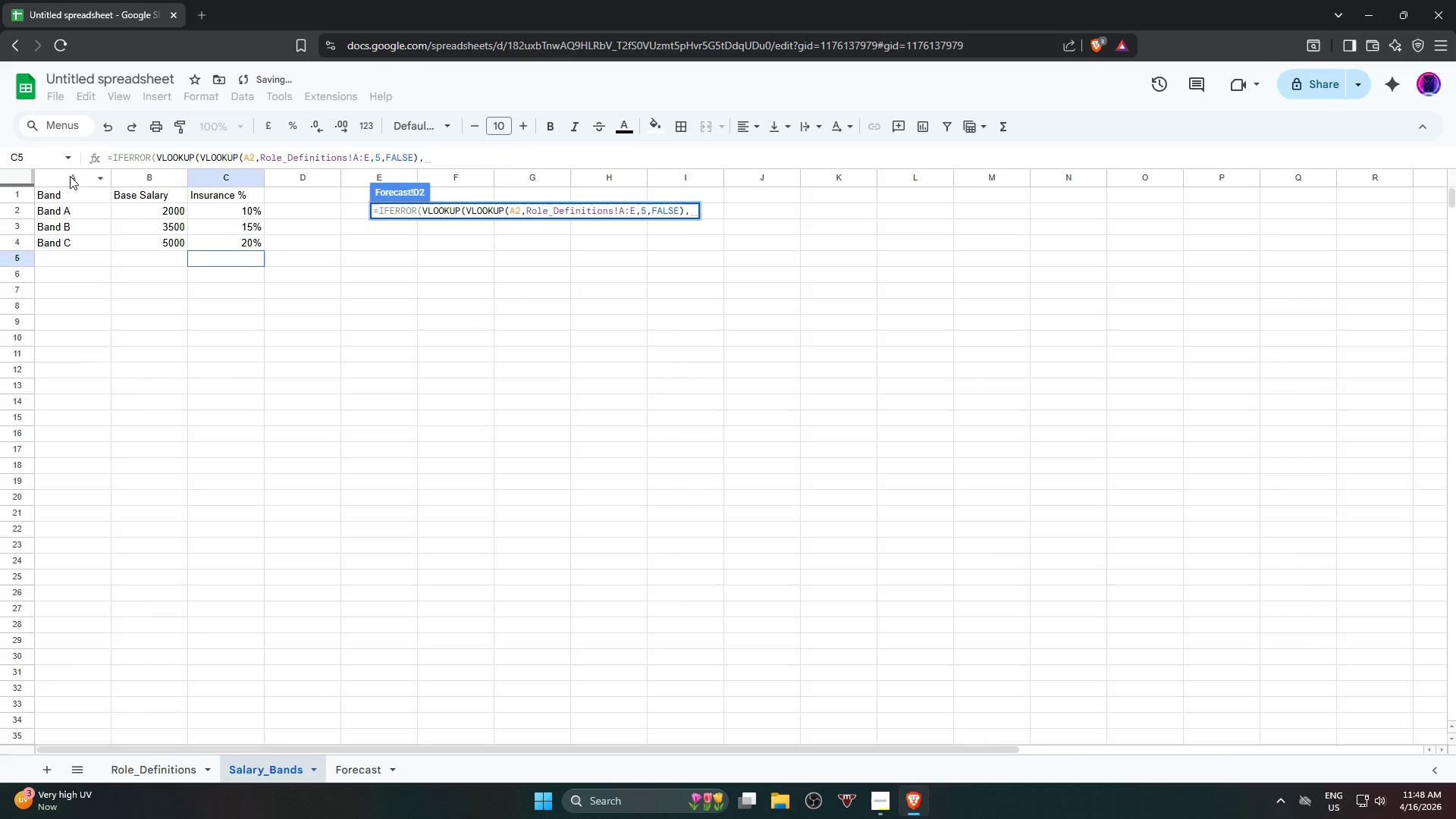 
left_click_drag(start_coordinate=[70, 176], to_coordinate=[127, 174])
 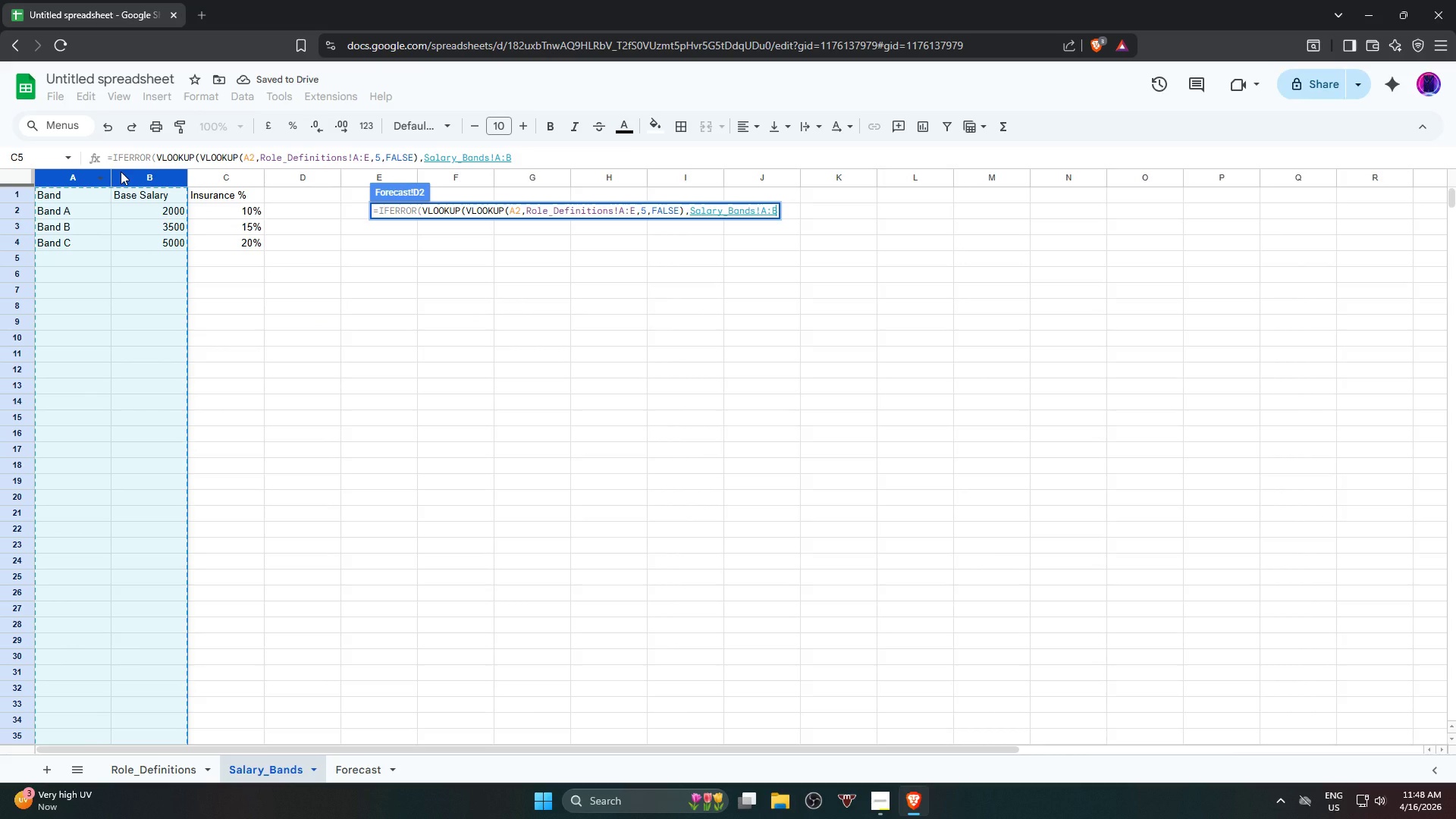 
type(,2,FALSE)
 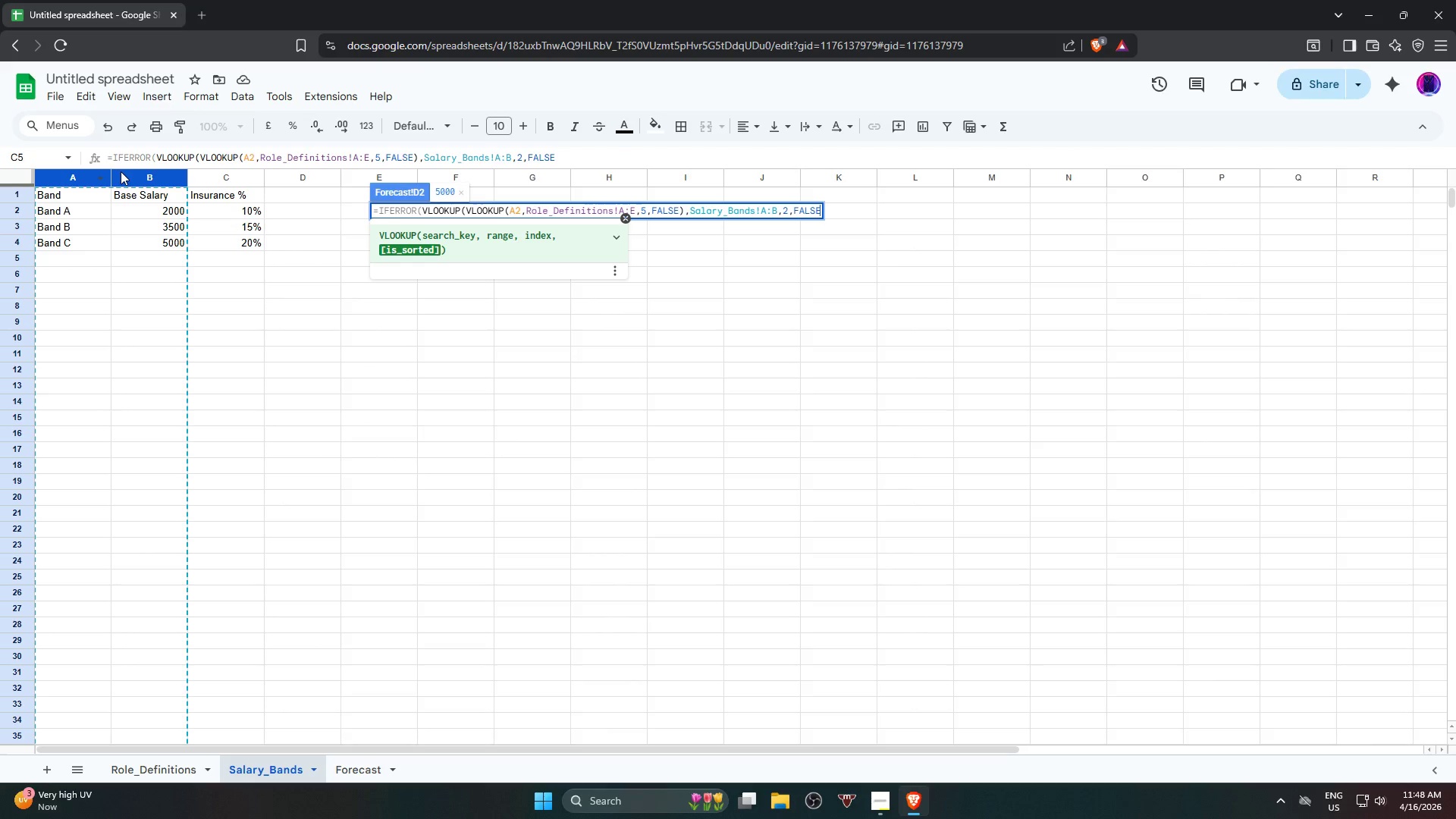 
key(Shift+0)
 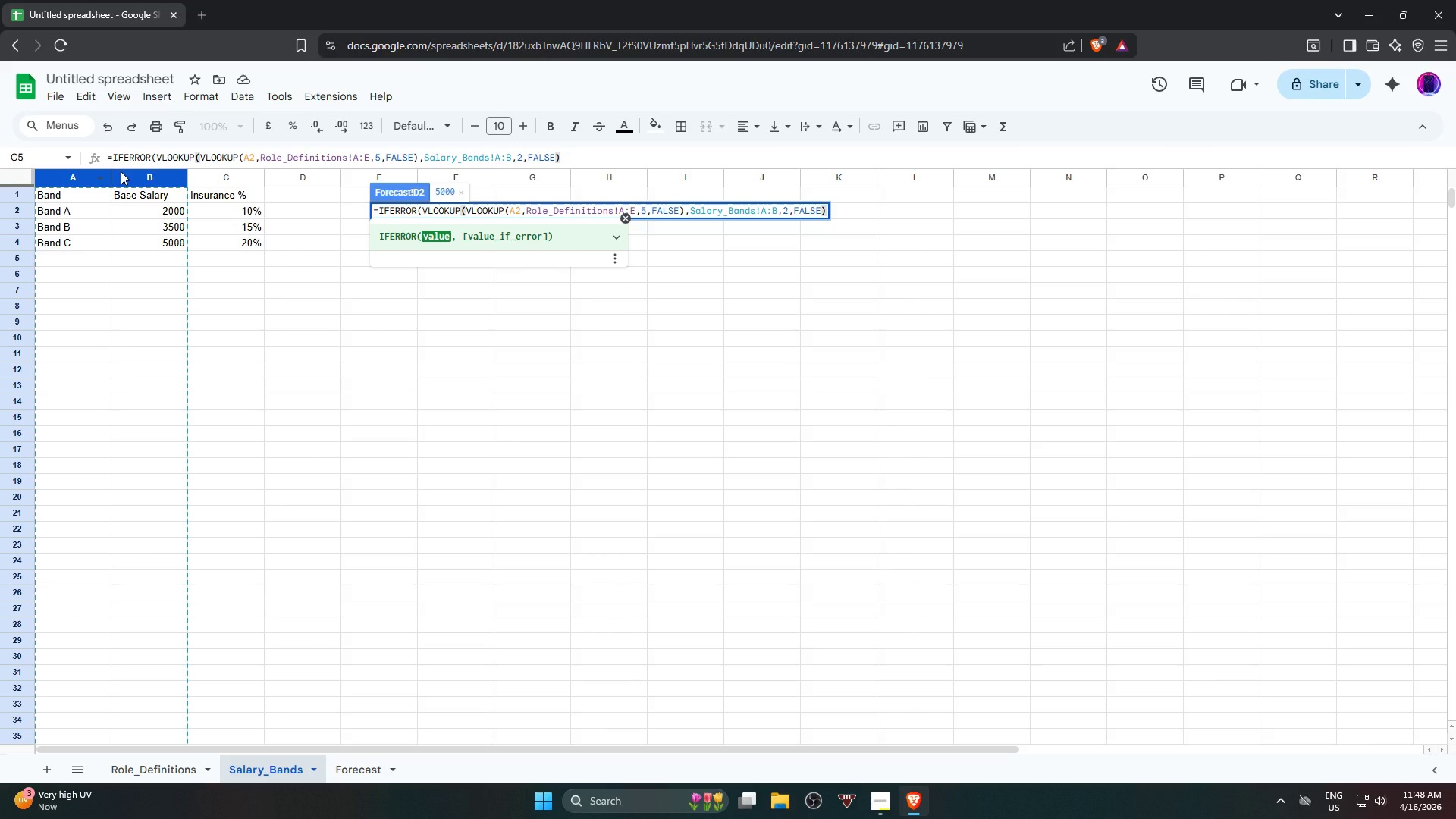 
key(Shift+Quote)
 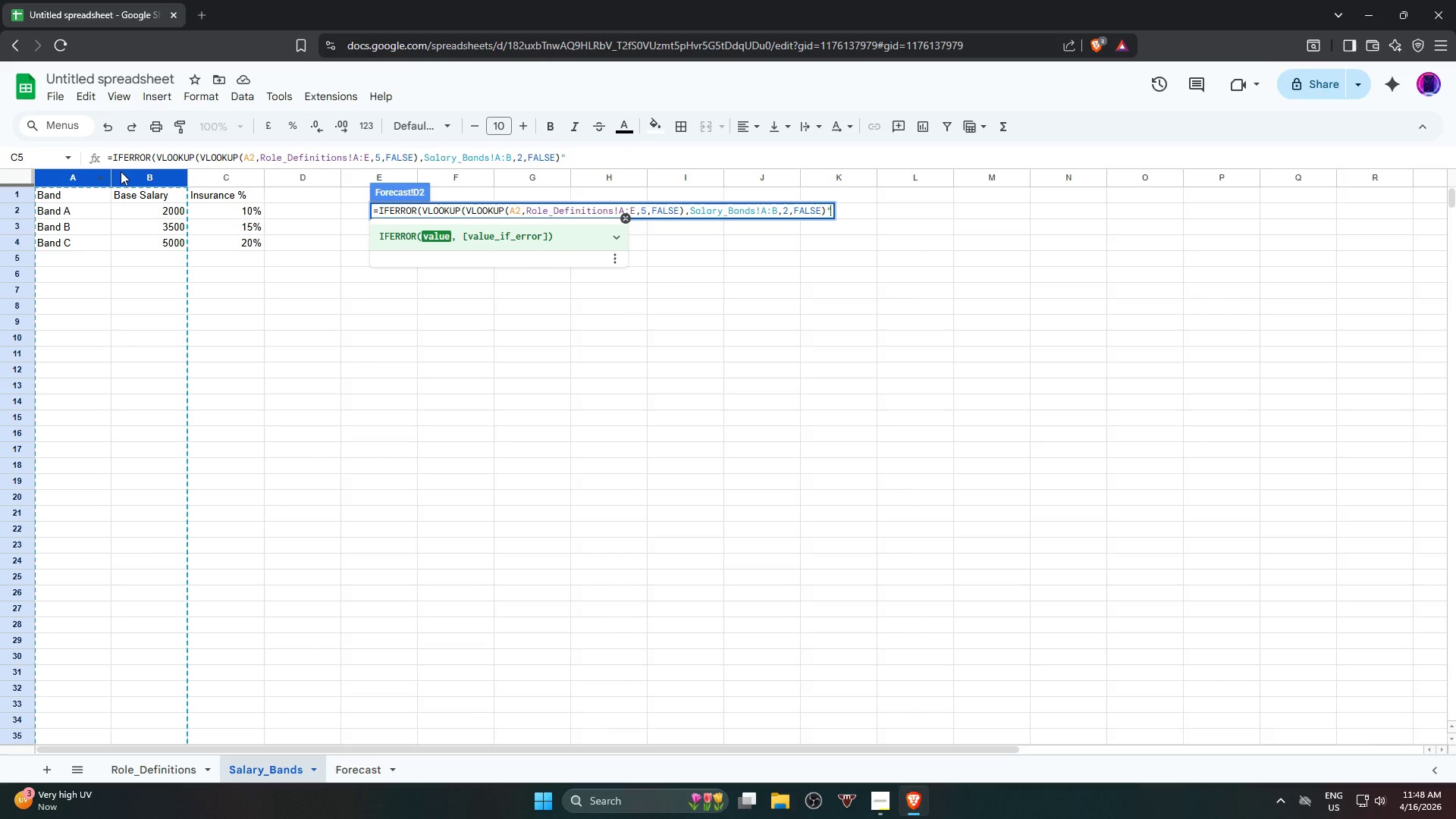 
key(Shift+Quote)
 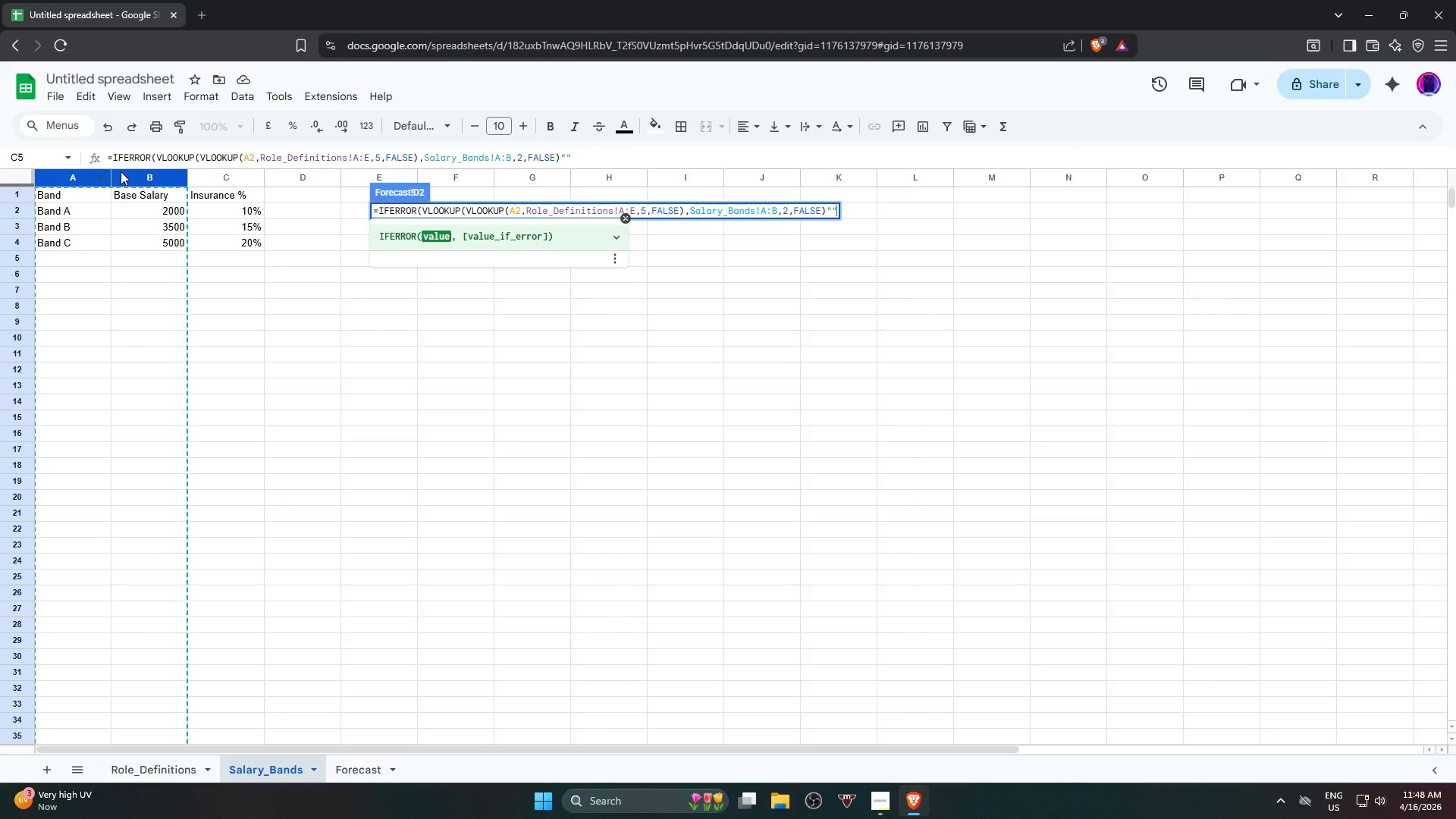 
key(Shift+0)
 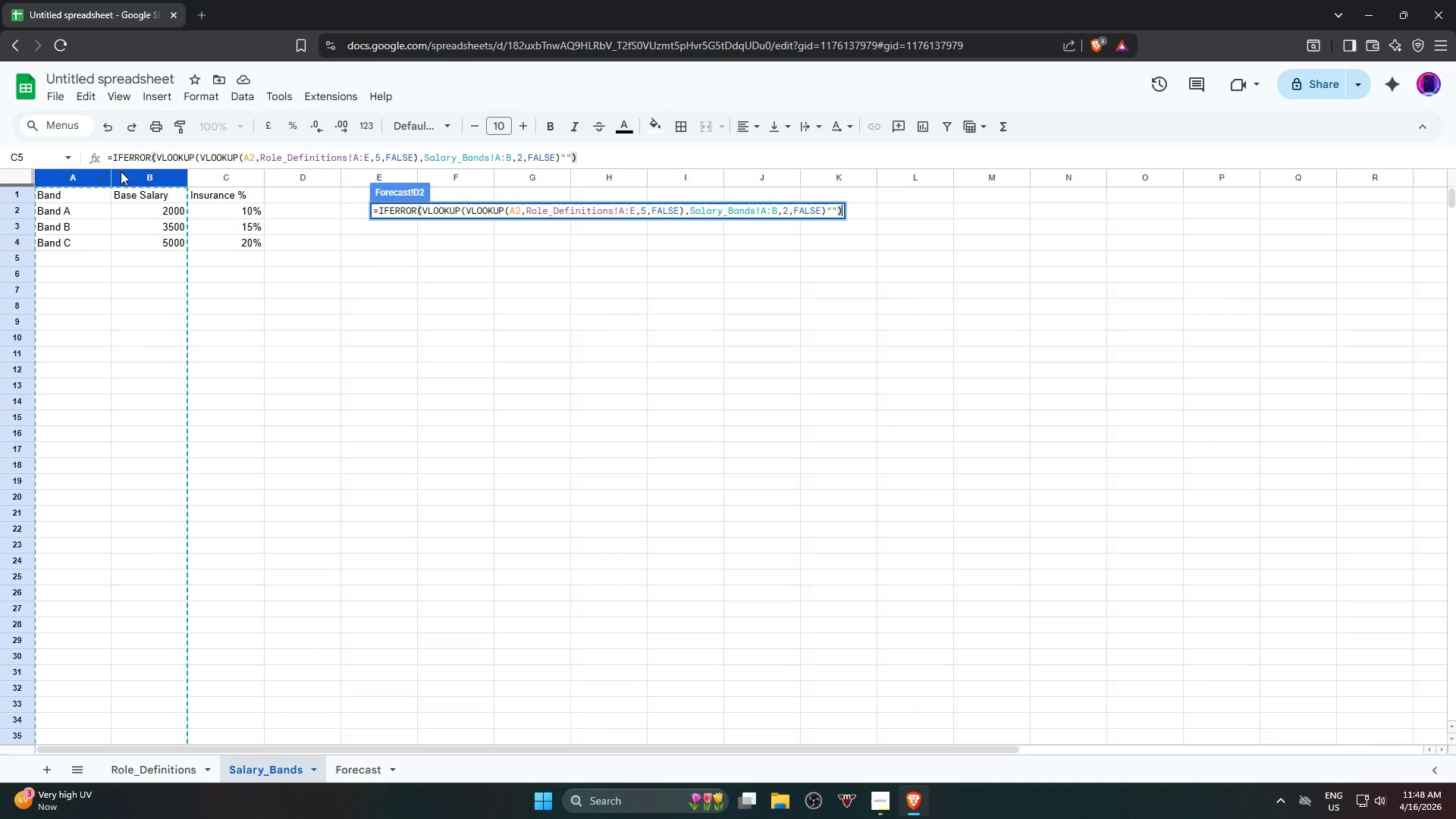 
key(Enter)
 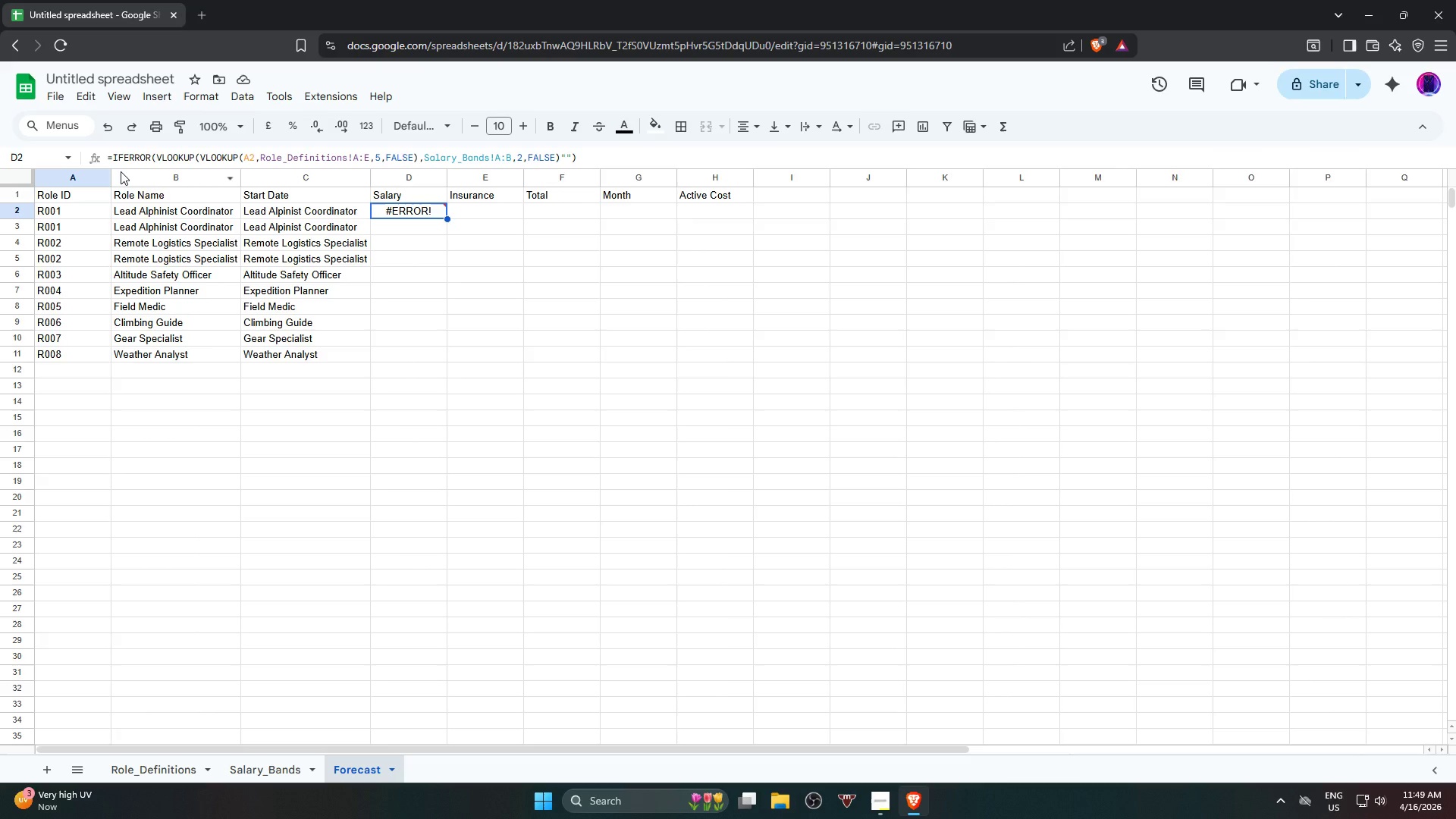 
wait(26.01)
 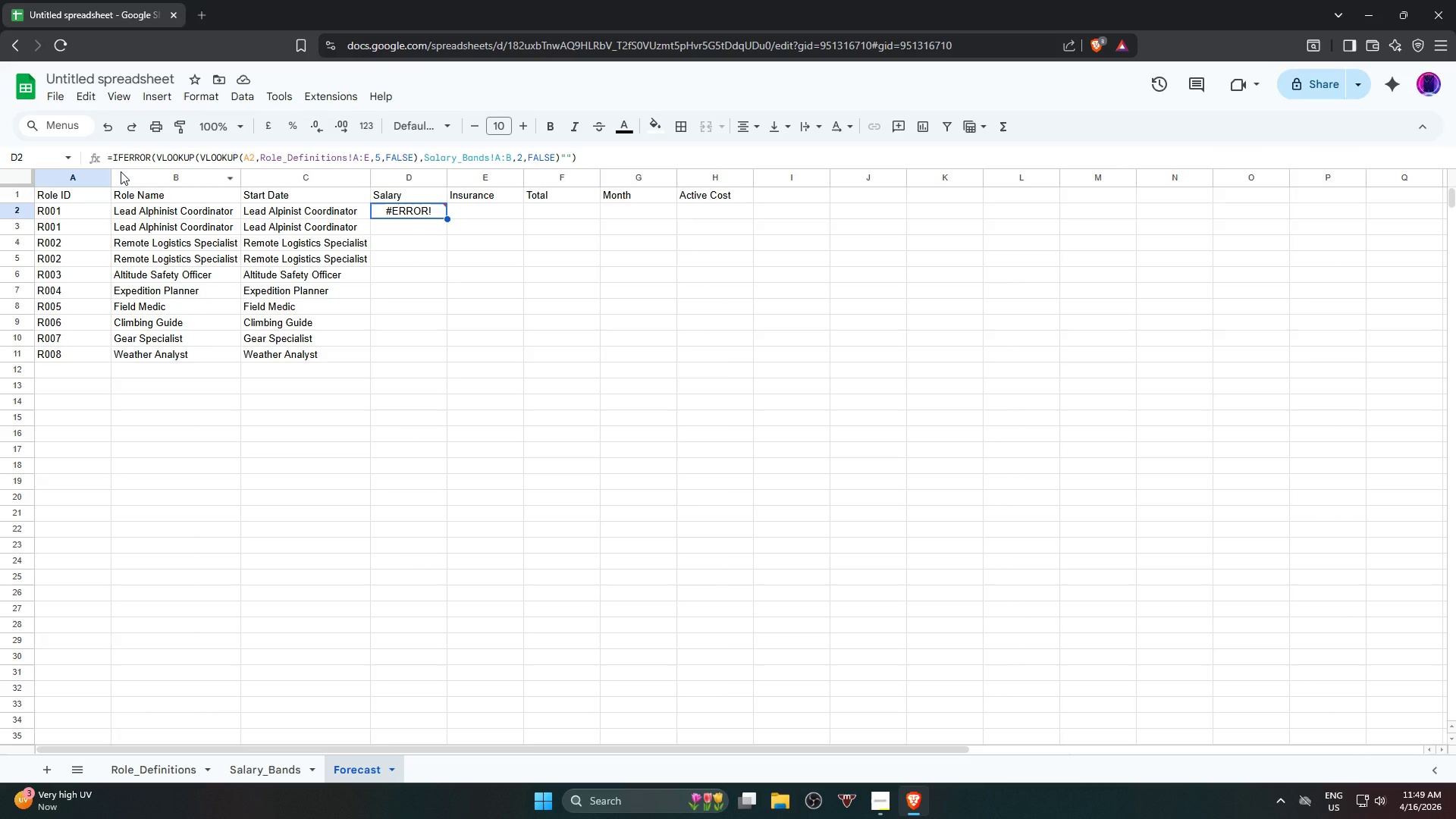 
left_click([560, 155])
 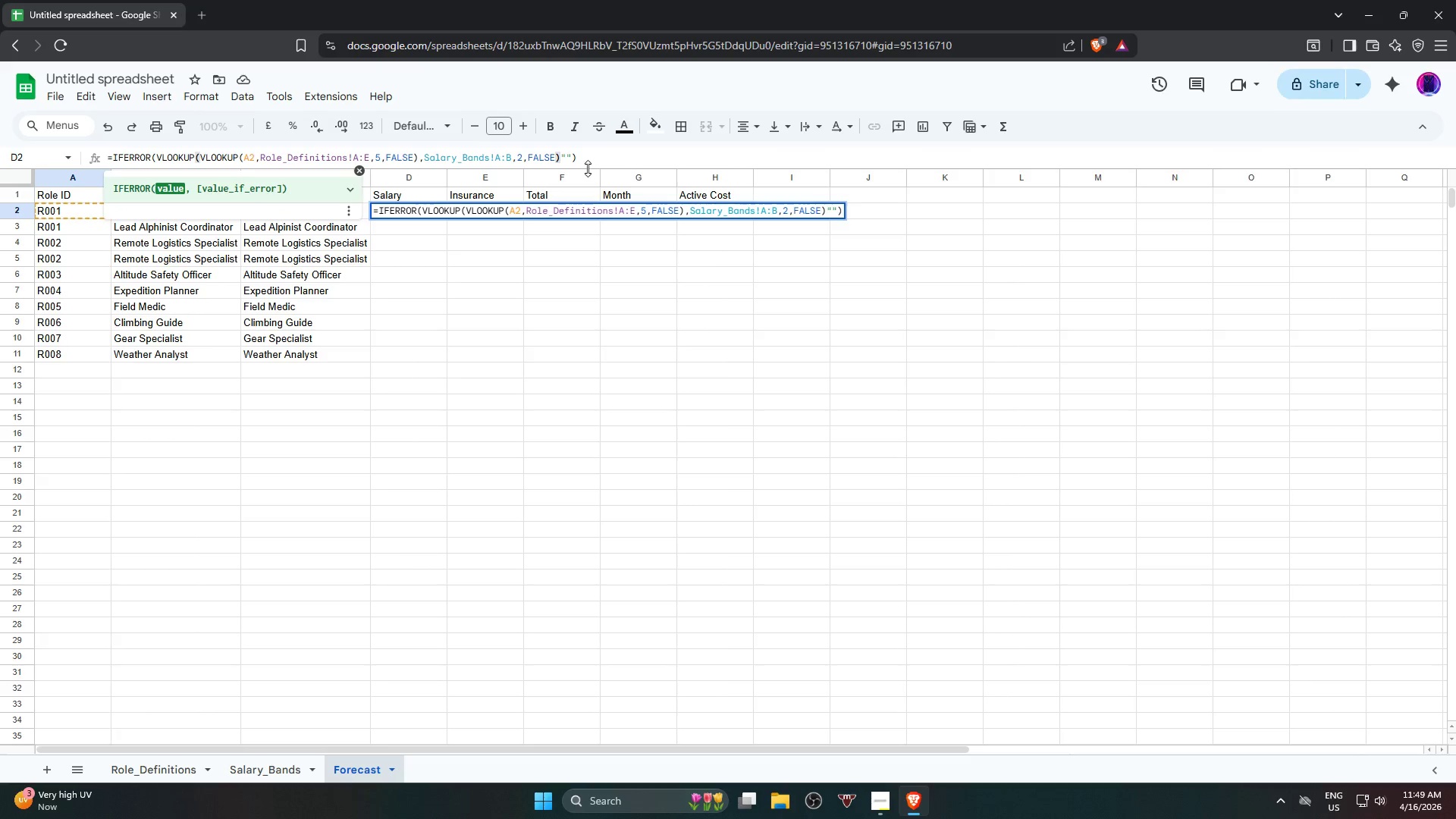 
key(Comma)
 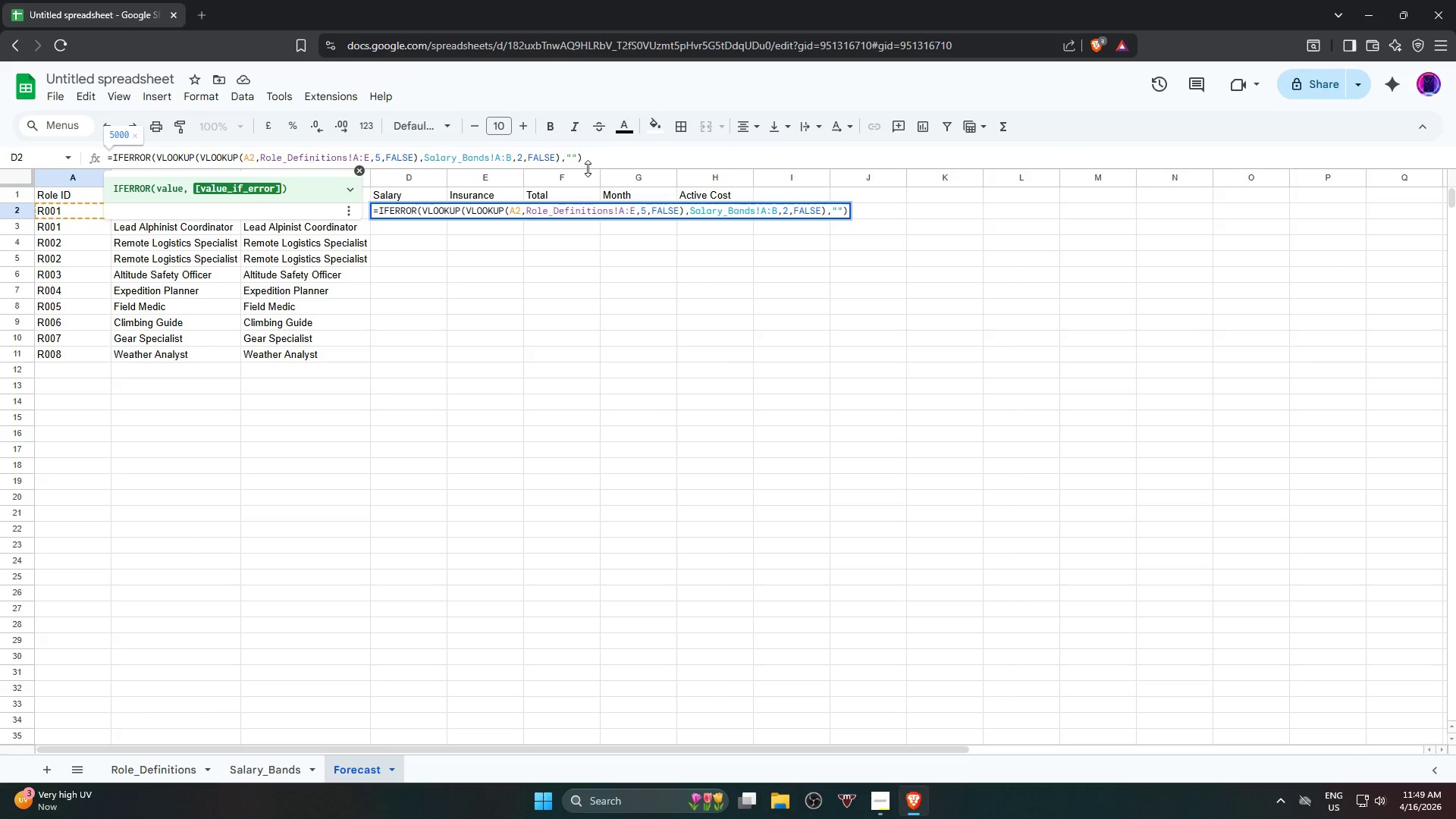 
key(Enter)
 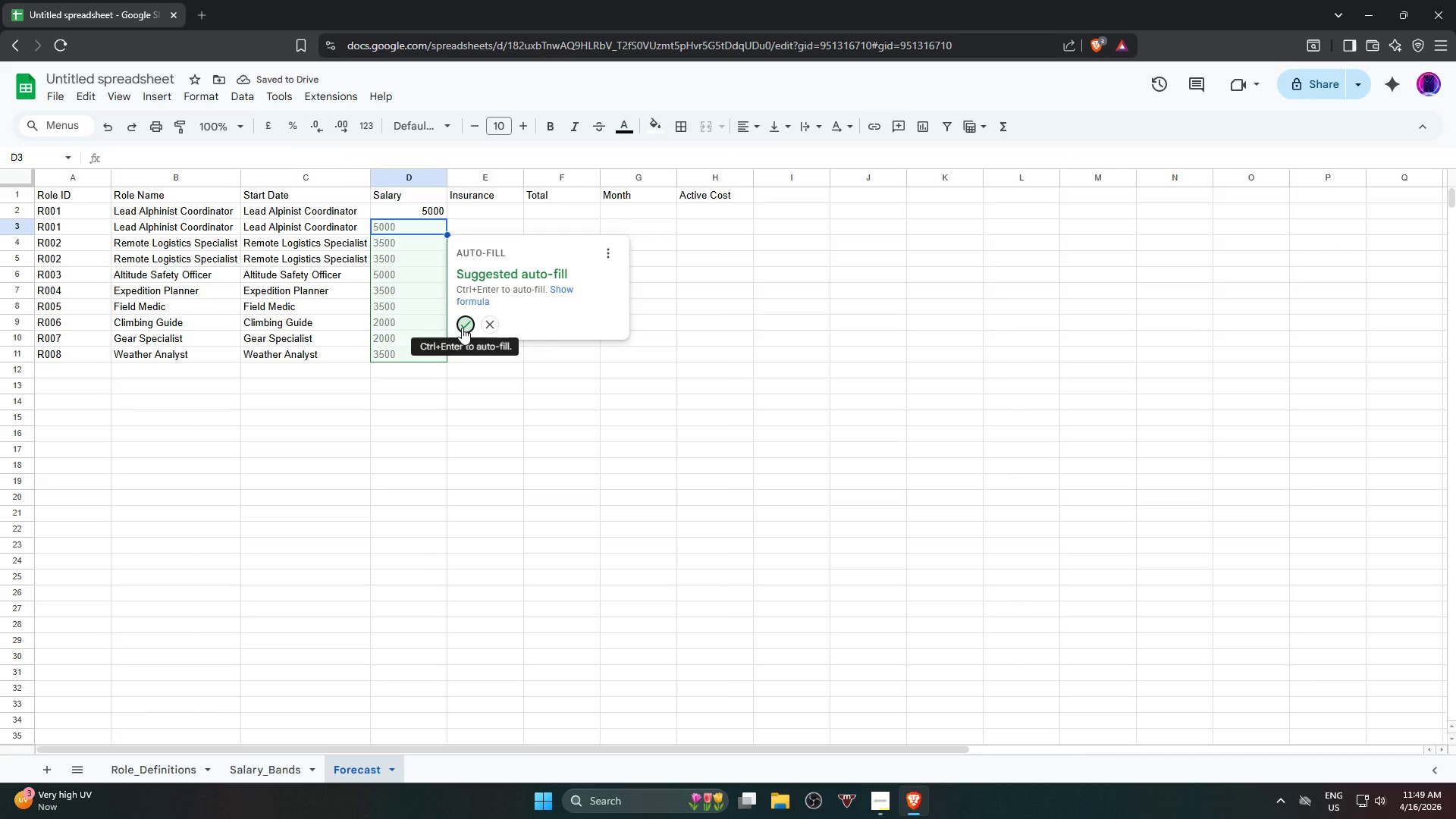 
left_click([494, 362])
 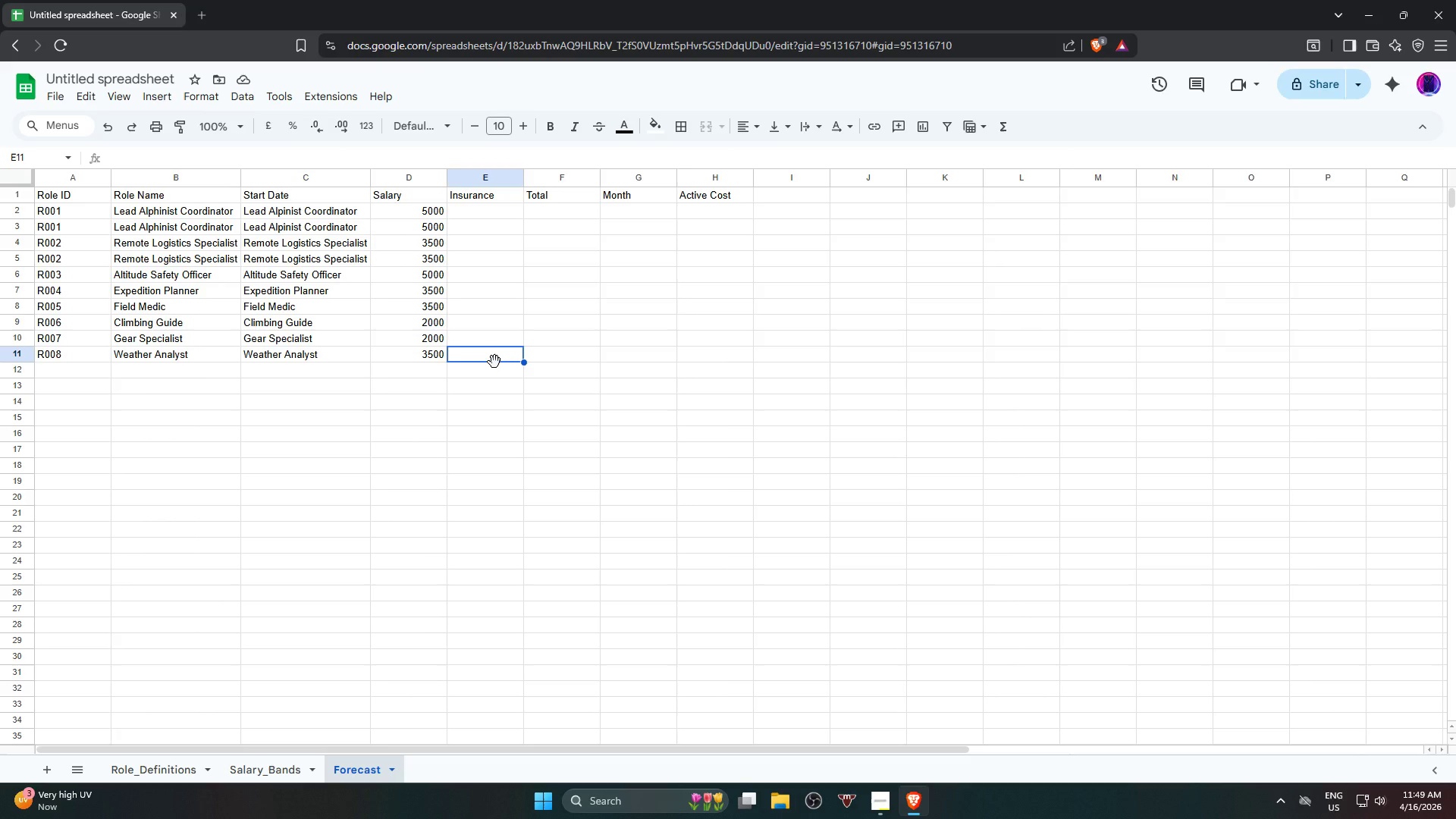 
wait(28.47)
 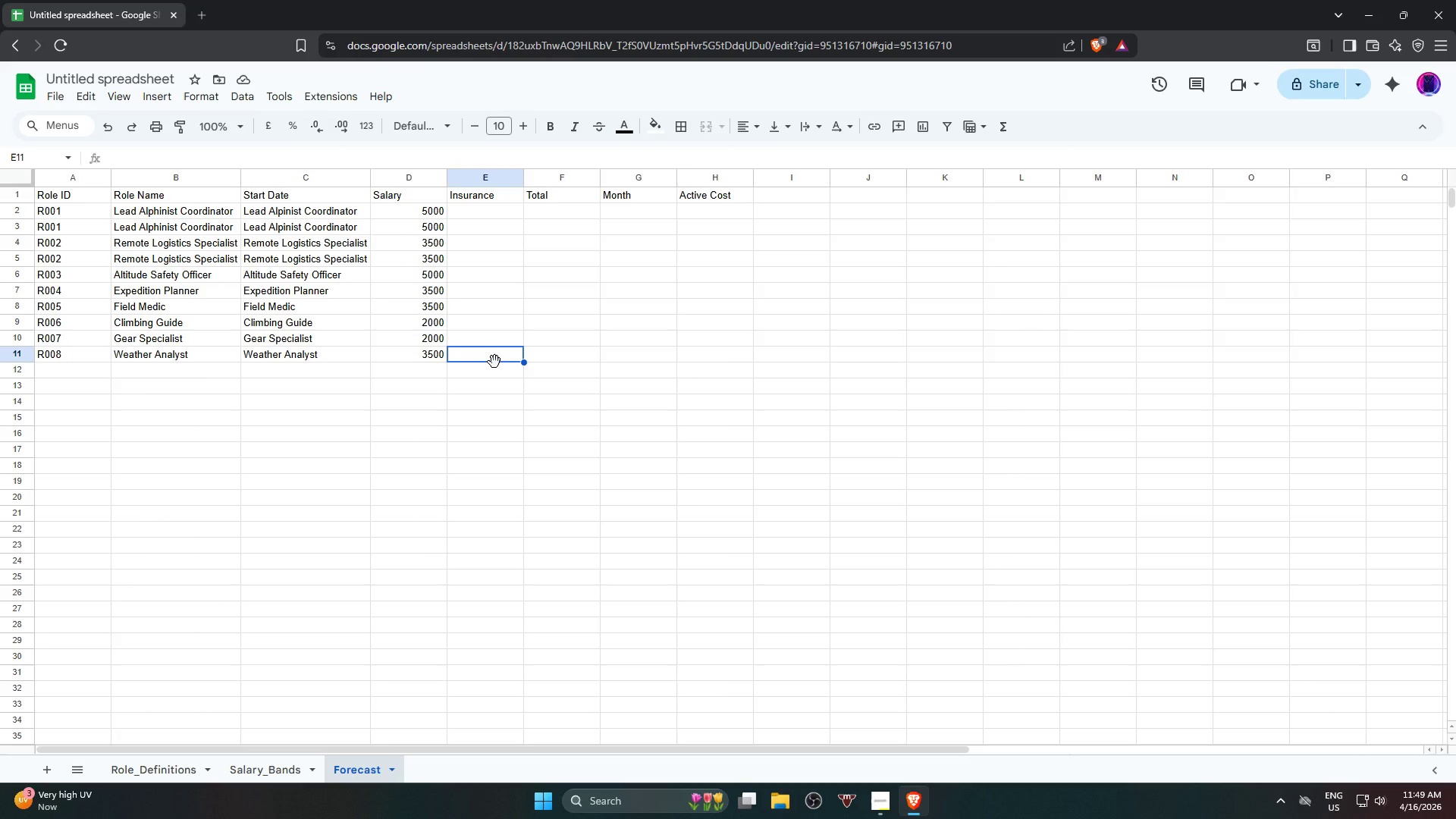 
key(Alt+AltLeft)
 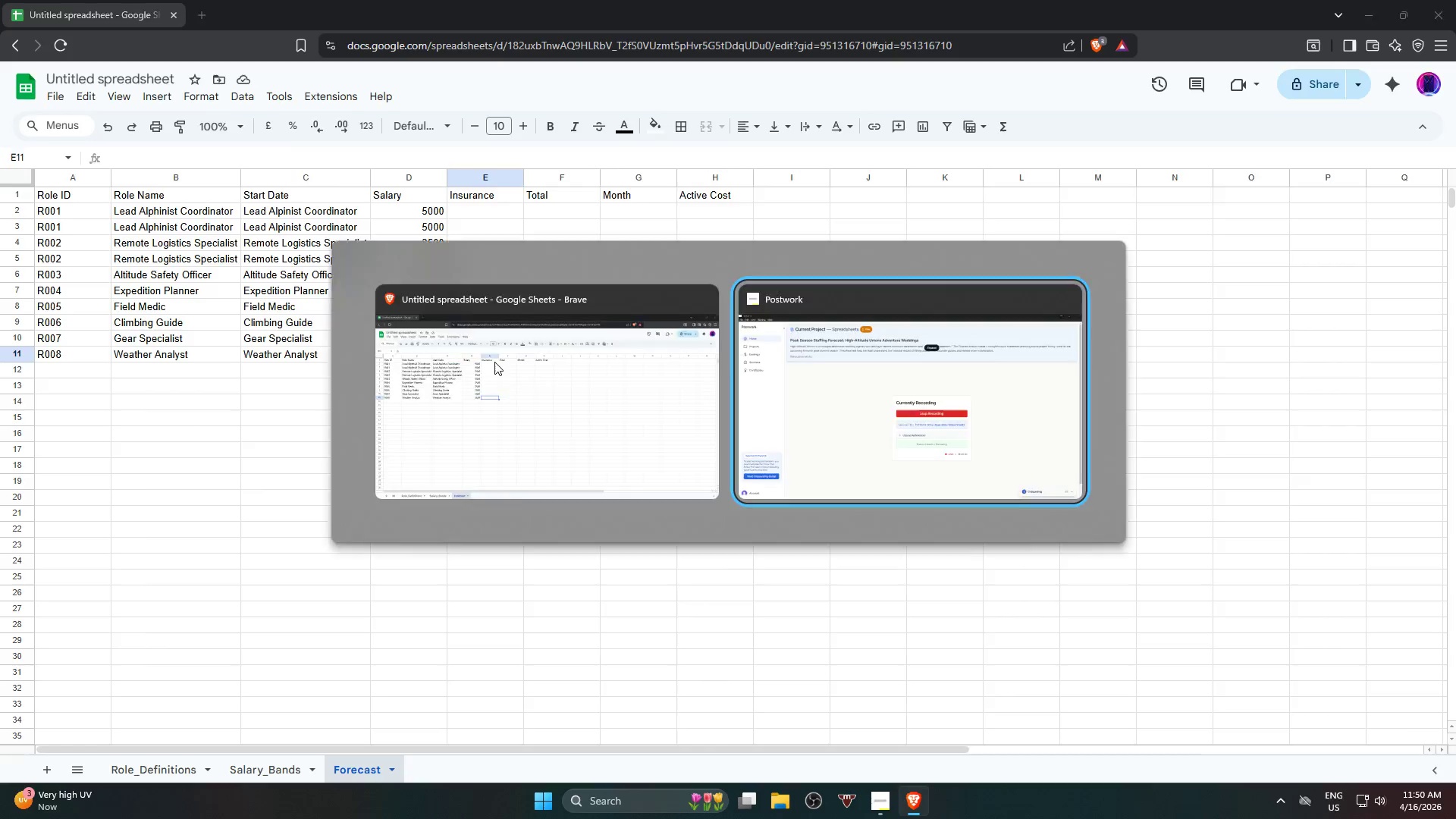 
key(Alt+Tab)